 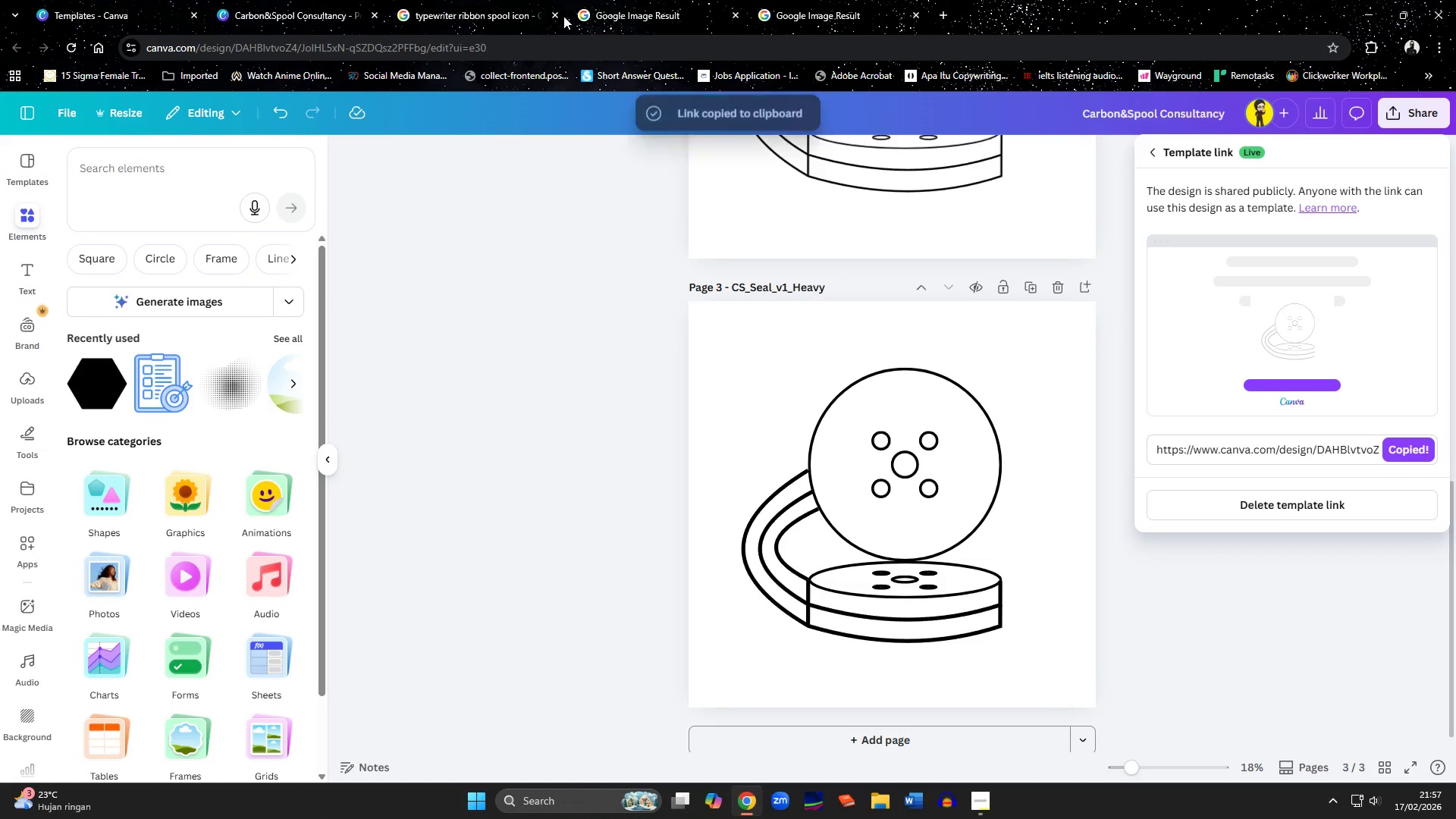 
left_click([916, 794])
 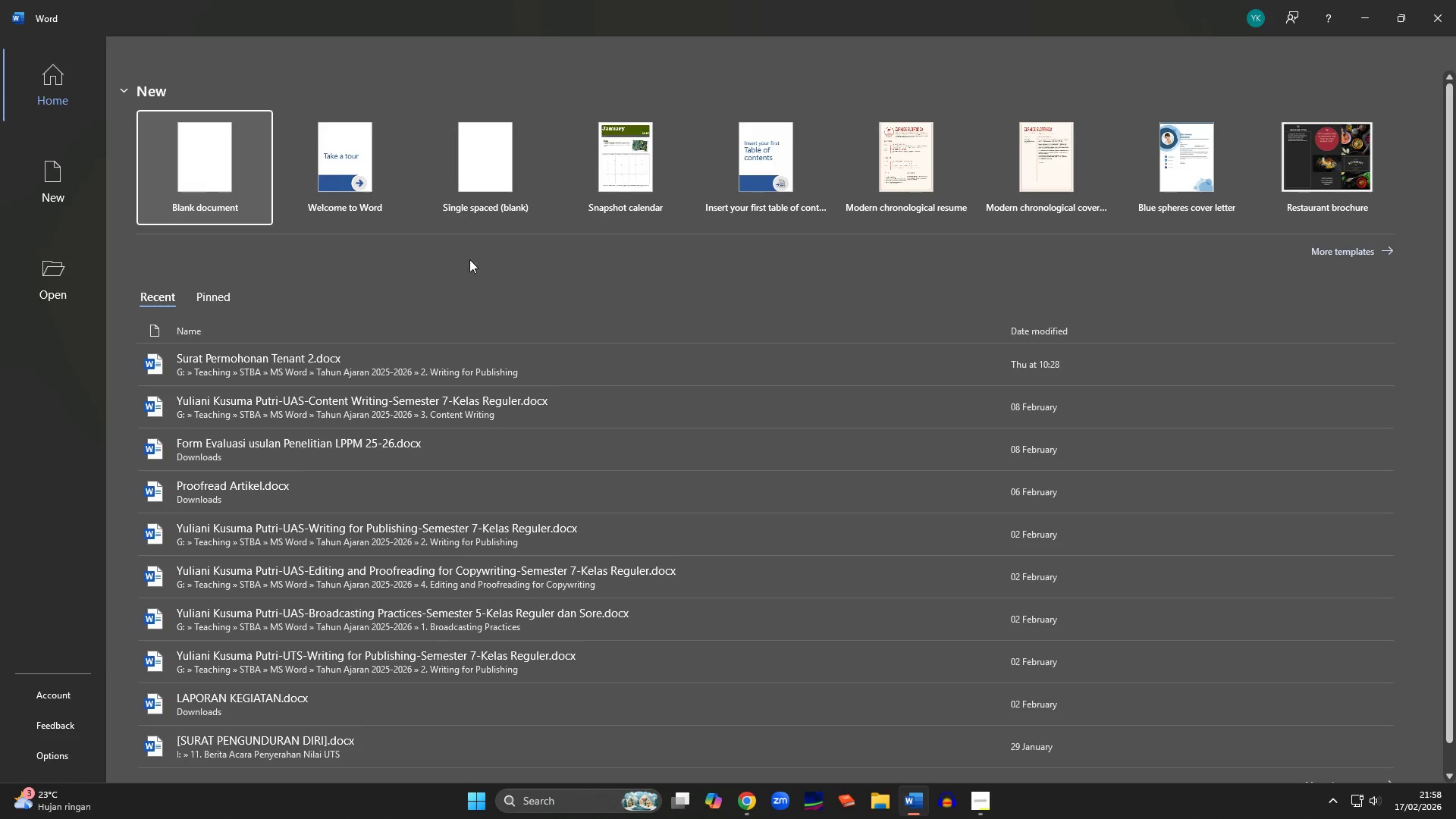 
left_click([212, 164])
 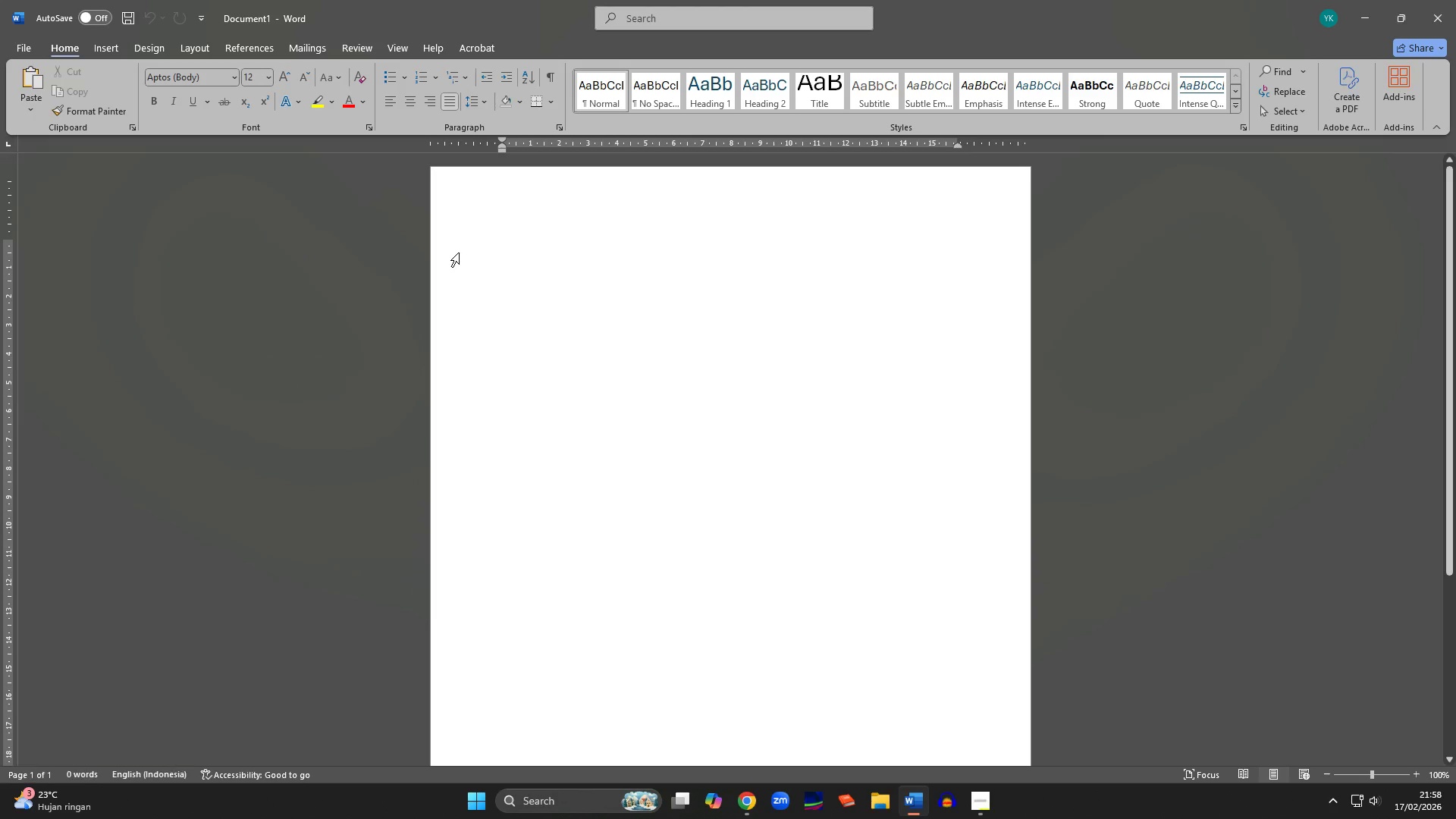 
hold_key(key=CapsLock, duration=0.92)
 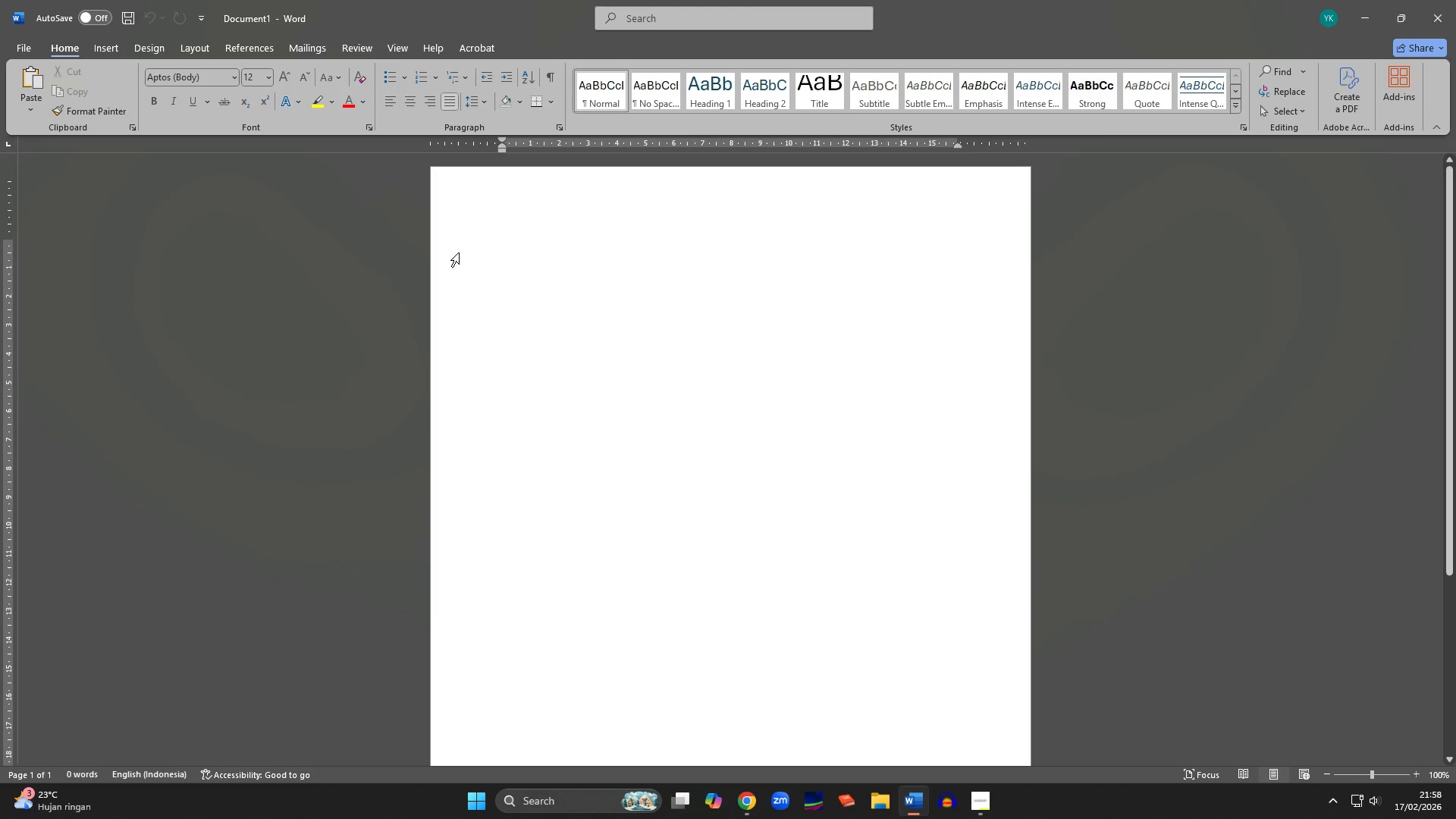 
type(Trm)
key(Backspace)
key(Backspace)
type(emplate link: )
 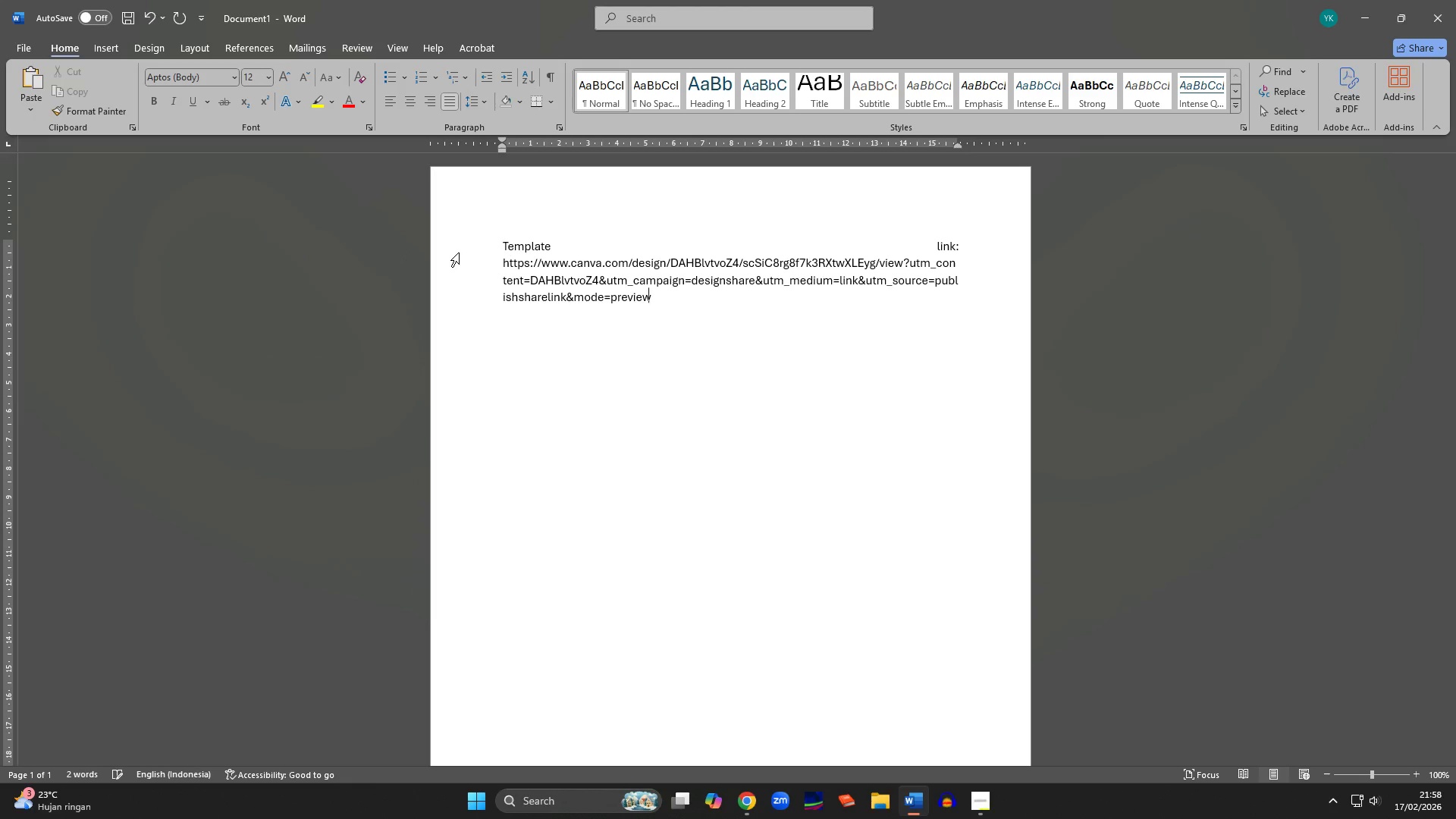 
 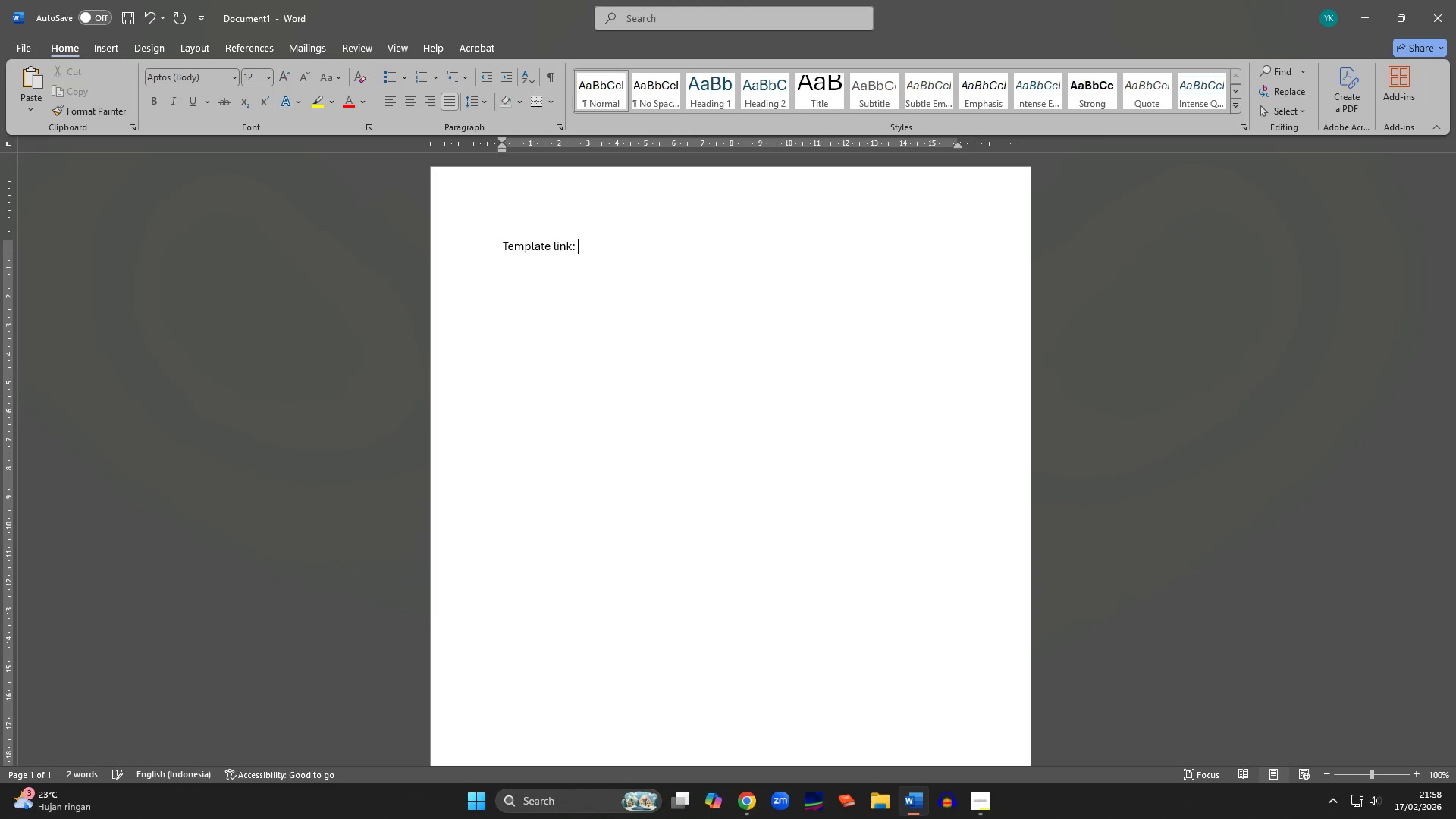 
key(Control+ControlLeft)
 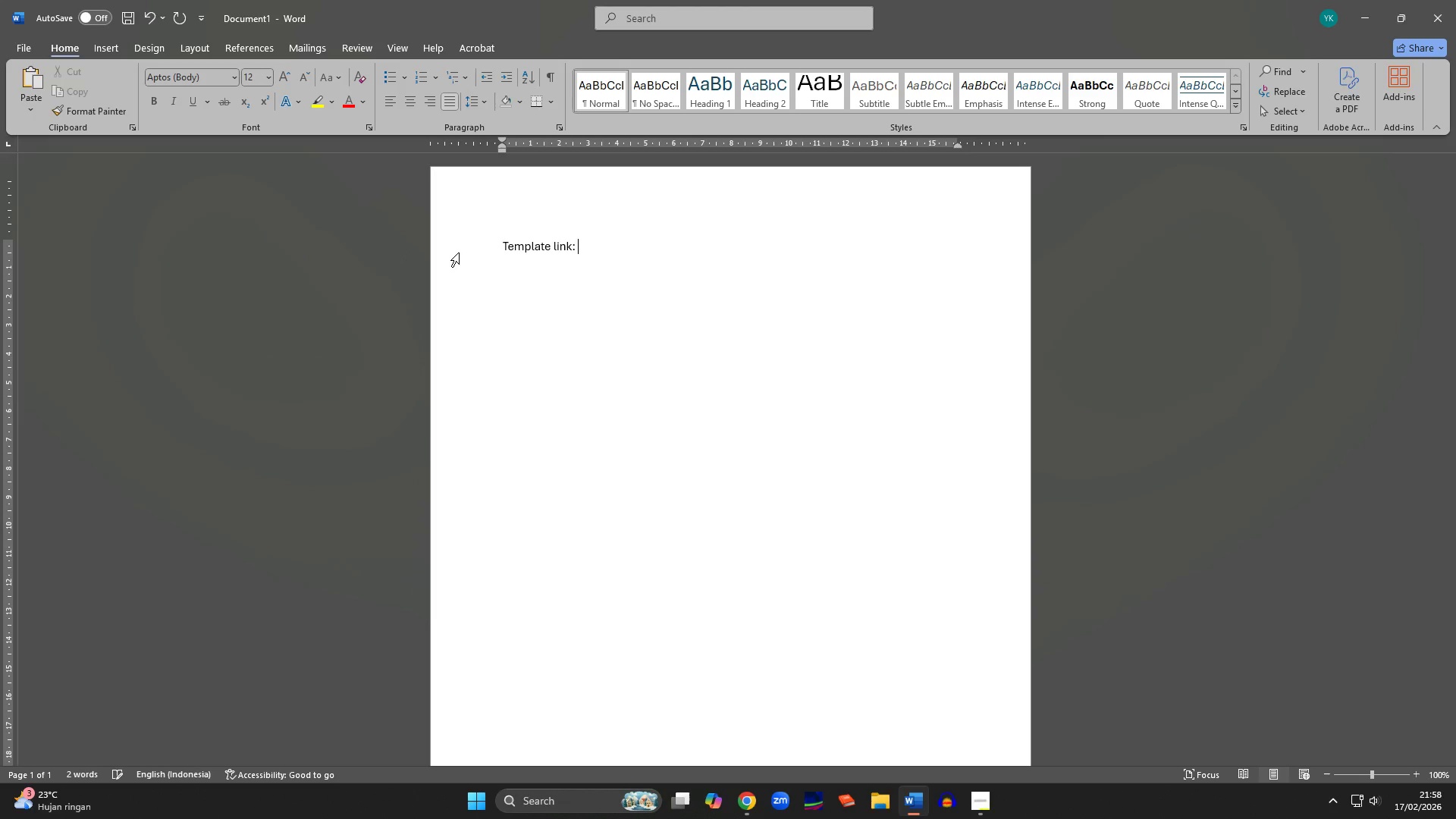 
key(Control+V)
 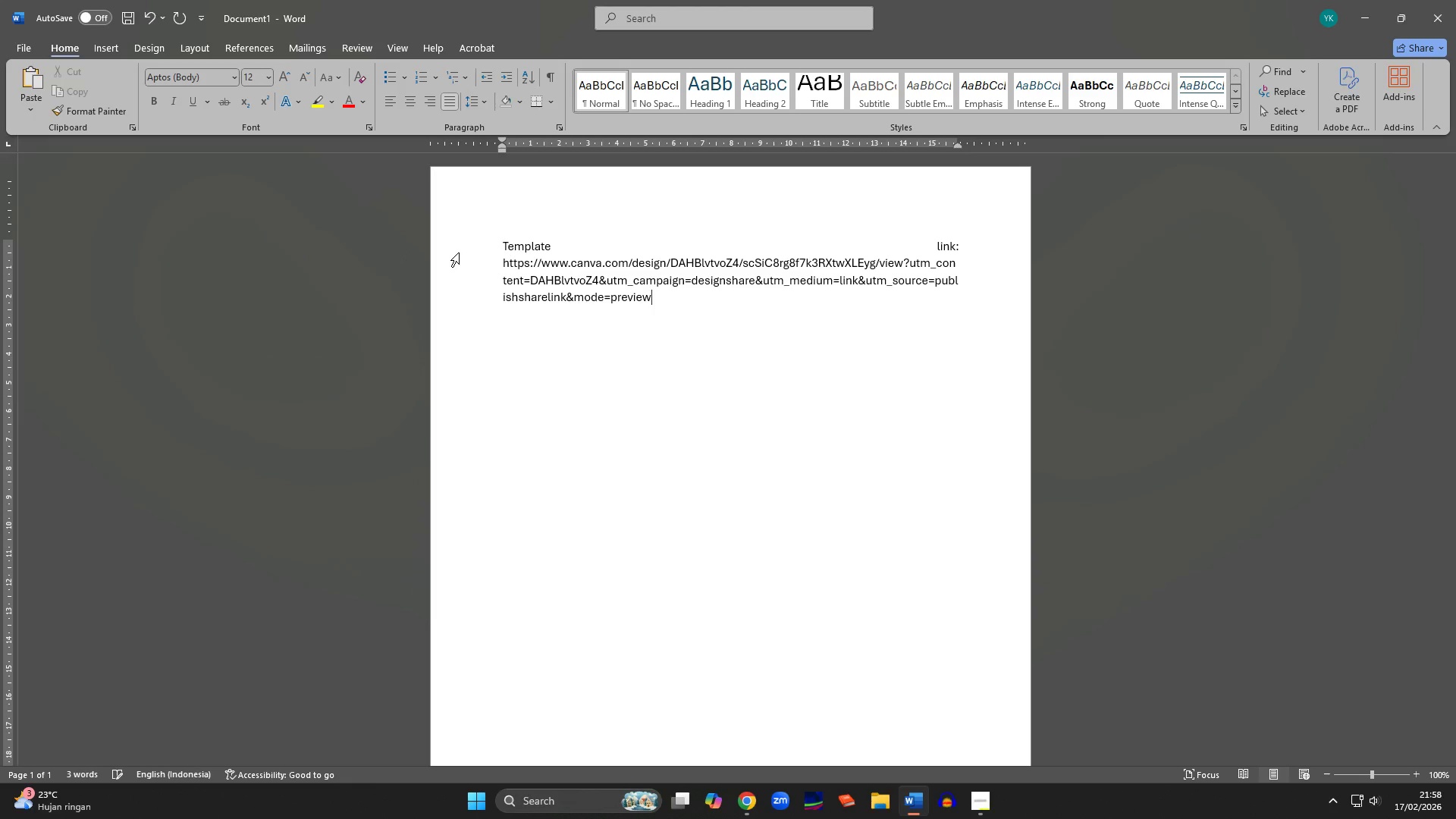 
key(Enter)
 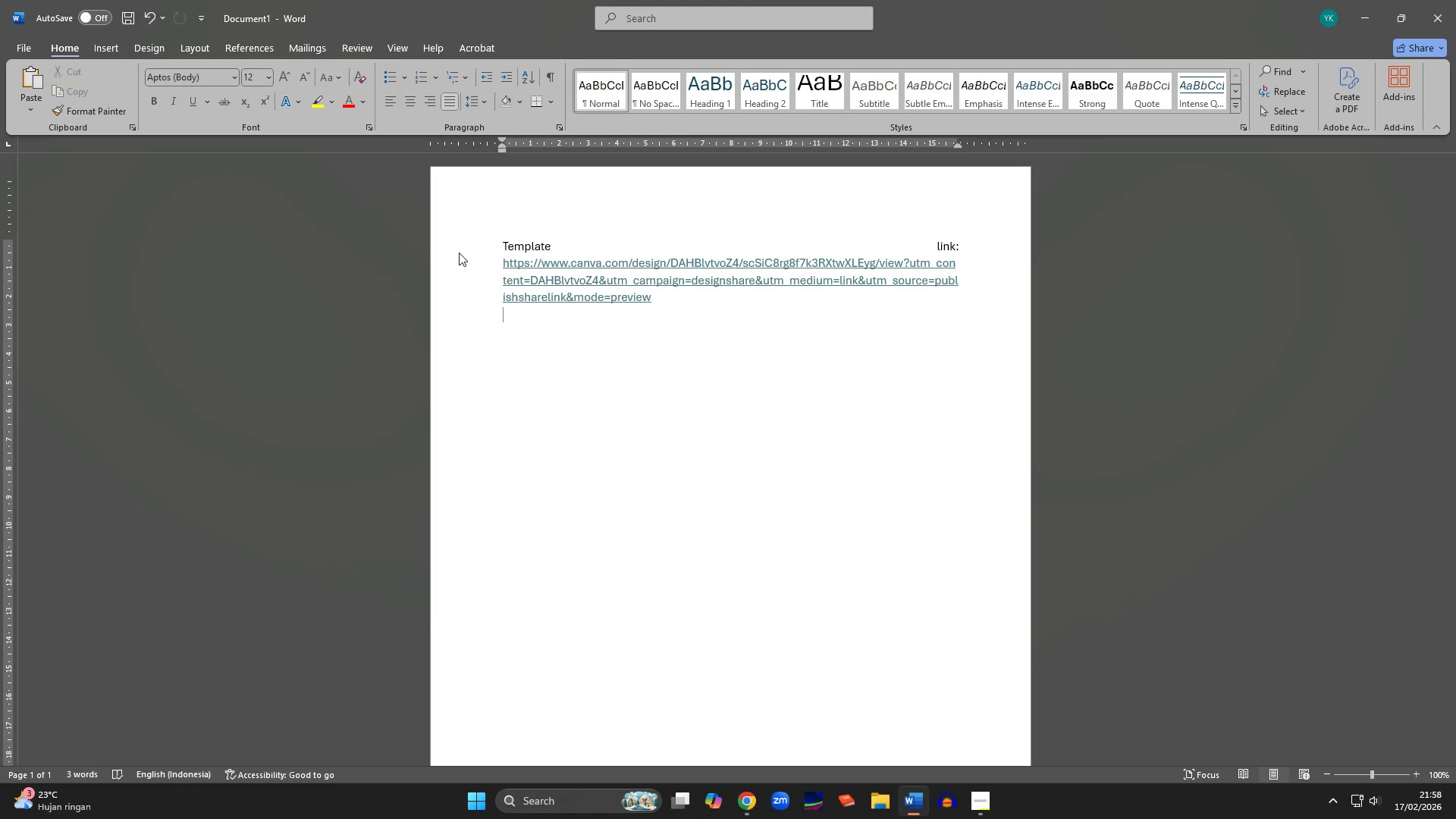 
type(Share a link to edit: )
 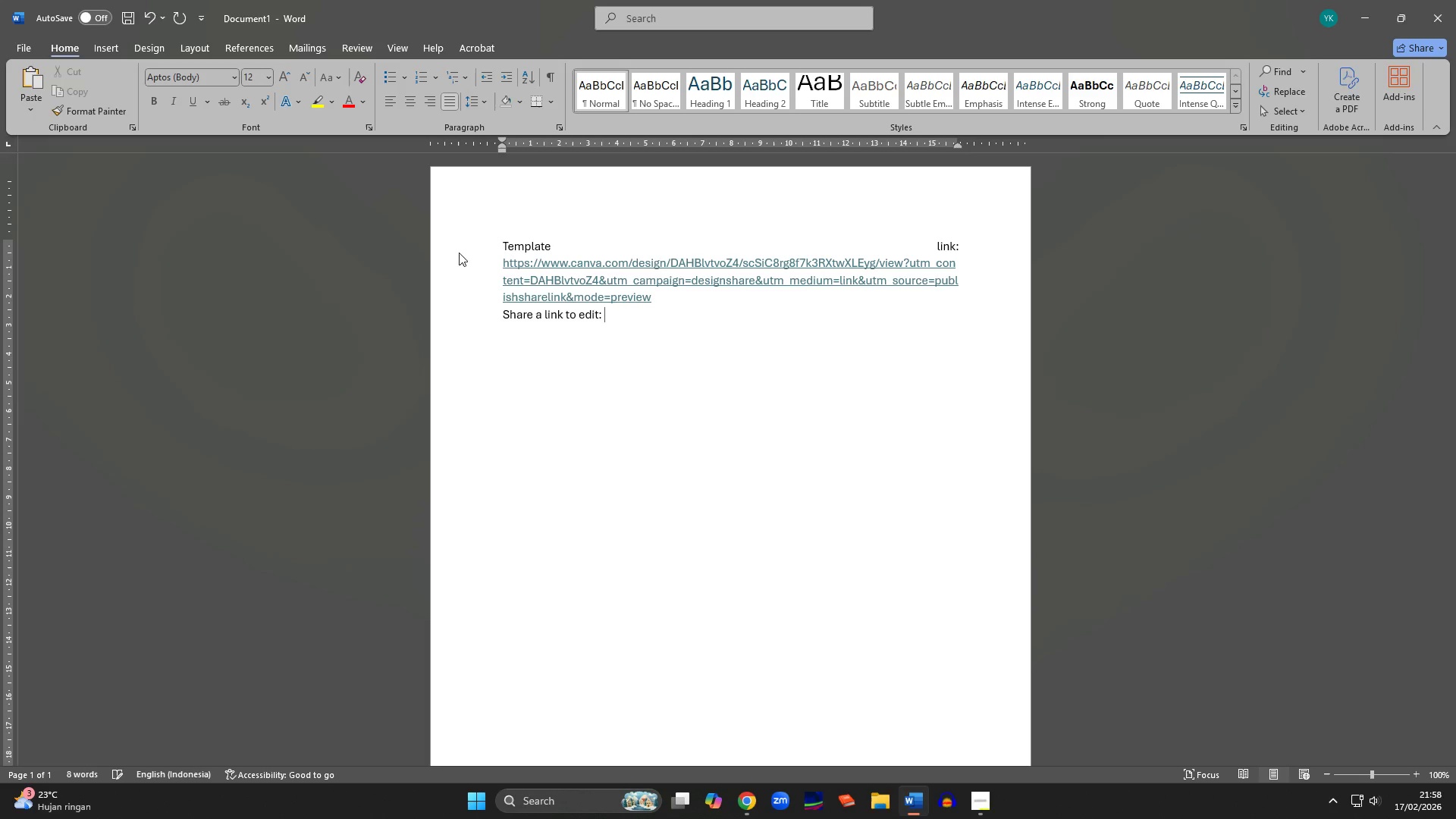 
left_click([745, 805])
 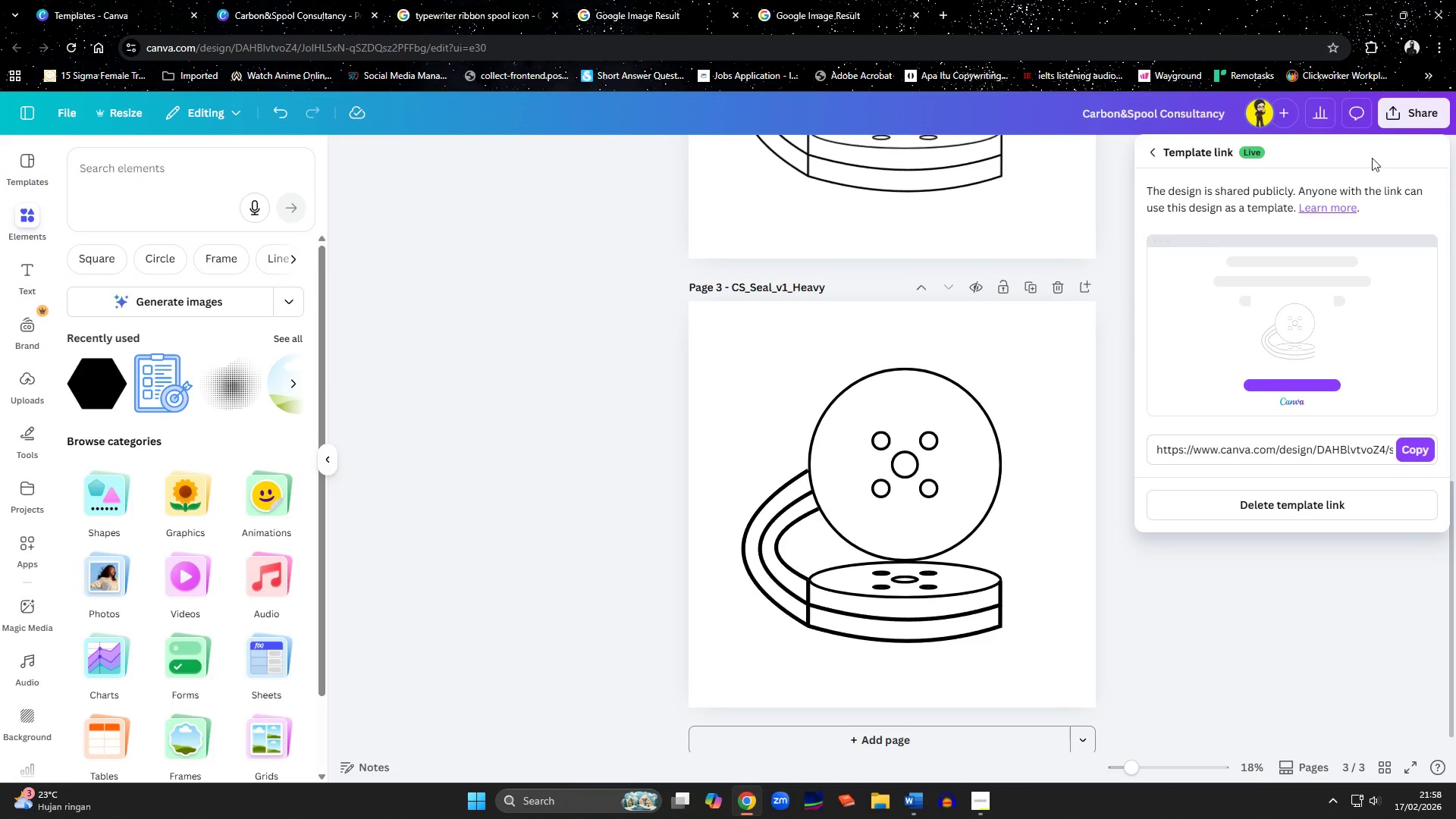 
left_click([1421, 113])
 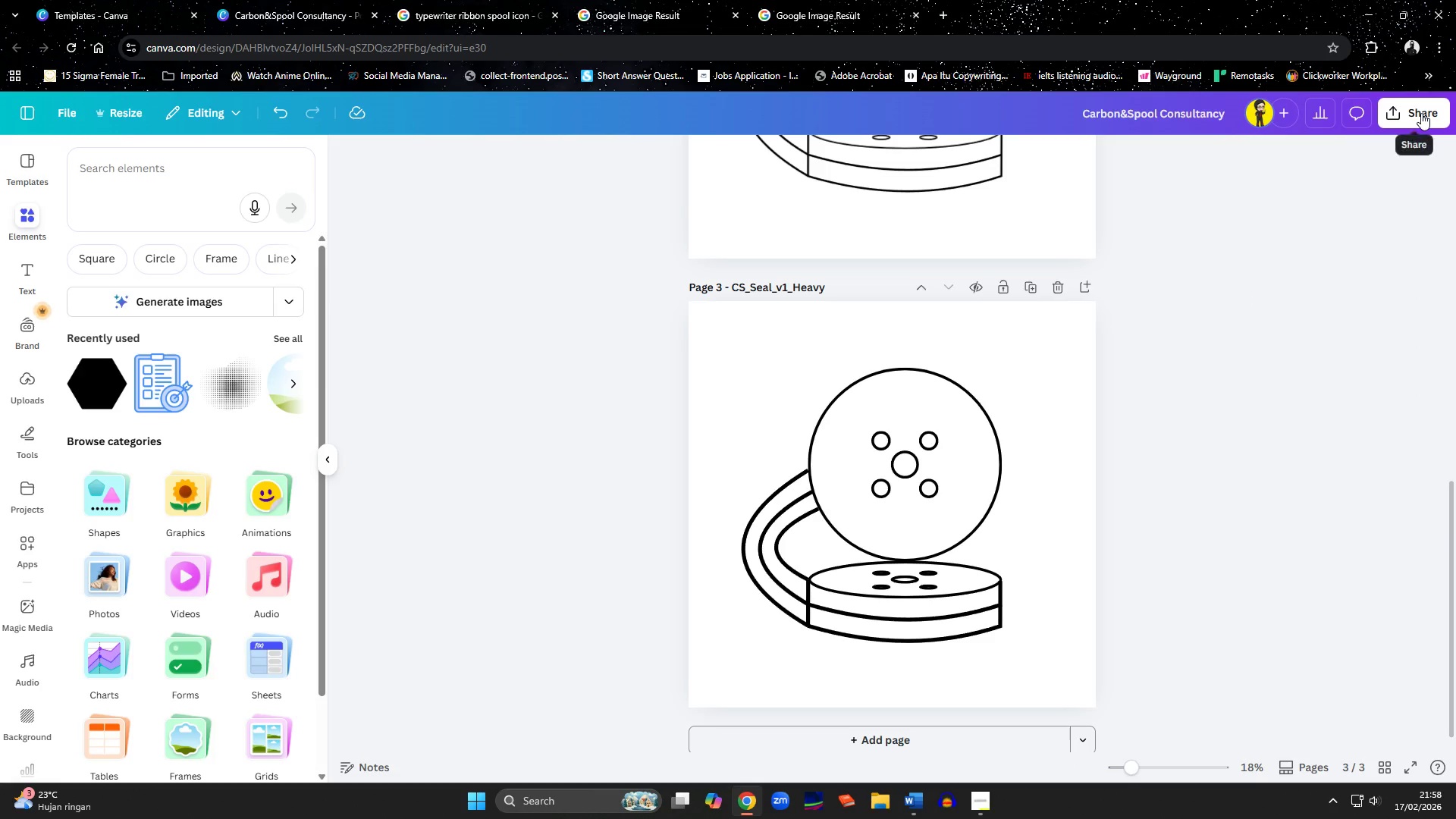 
left_click([1421, 113])
 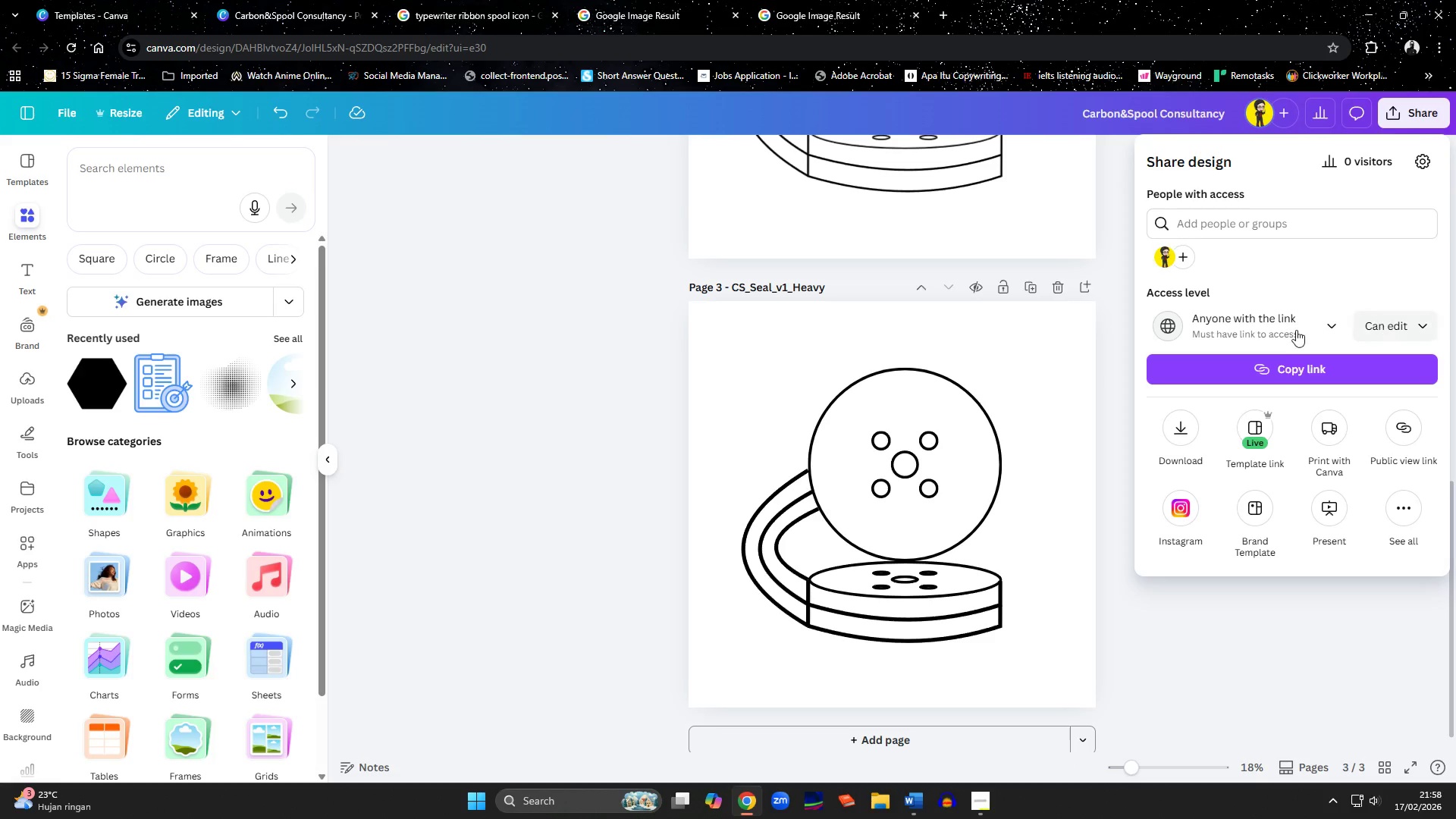 
left_click([1285, 369])
 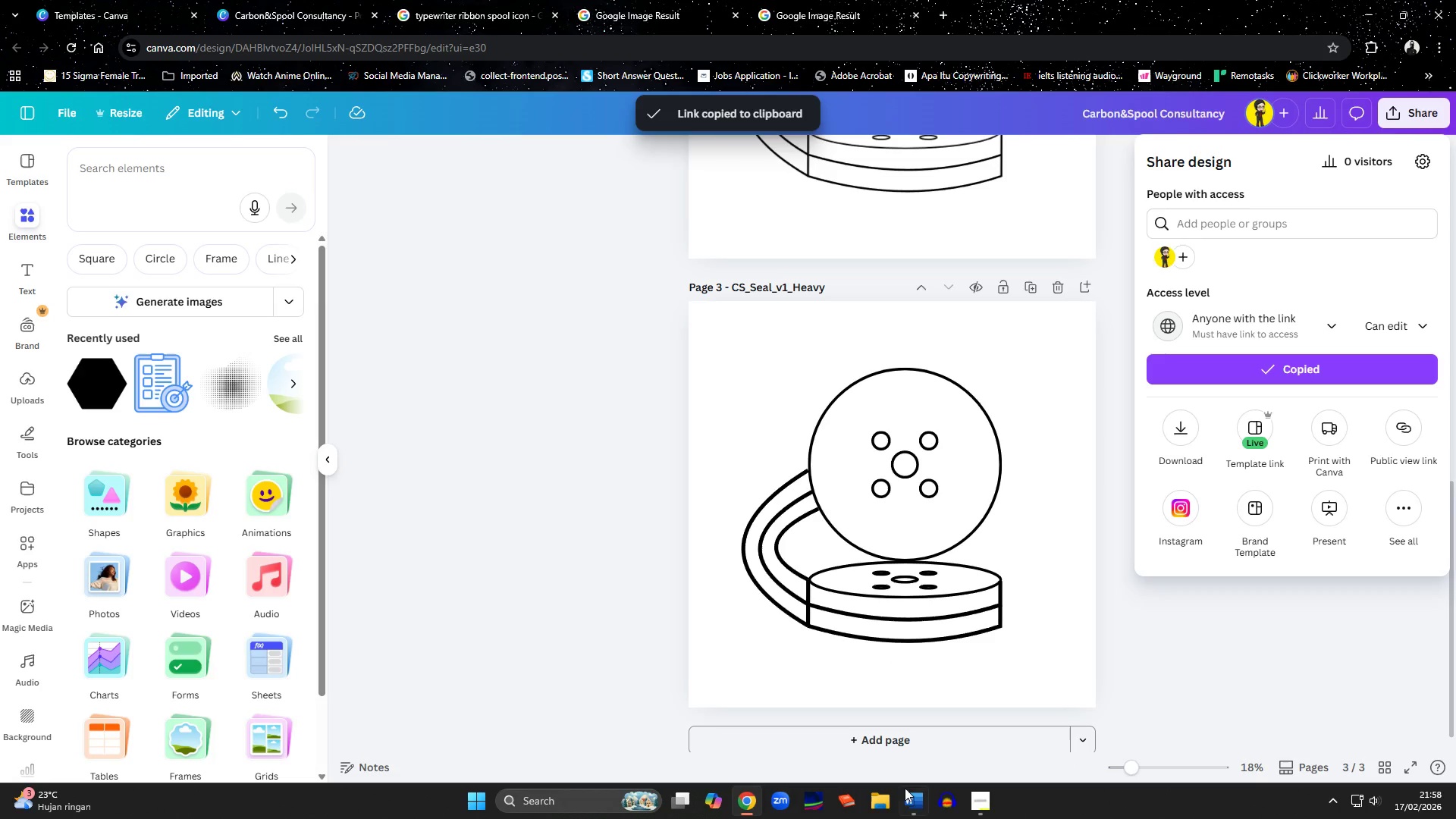 
left_click([913, 804])
 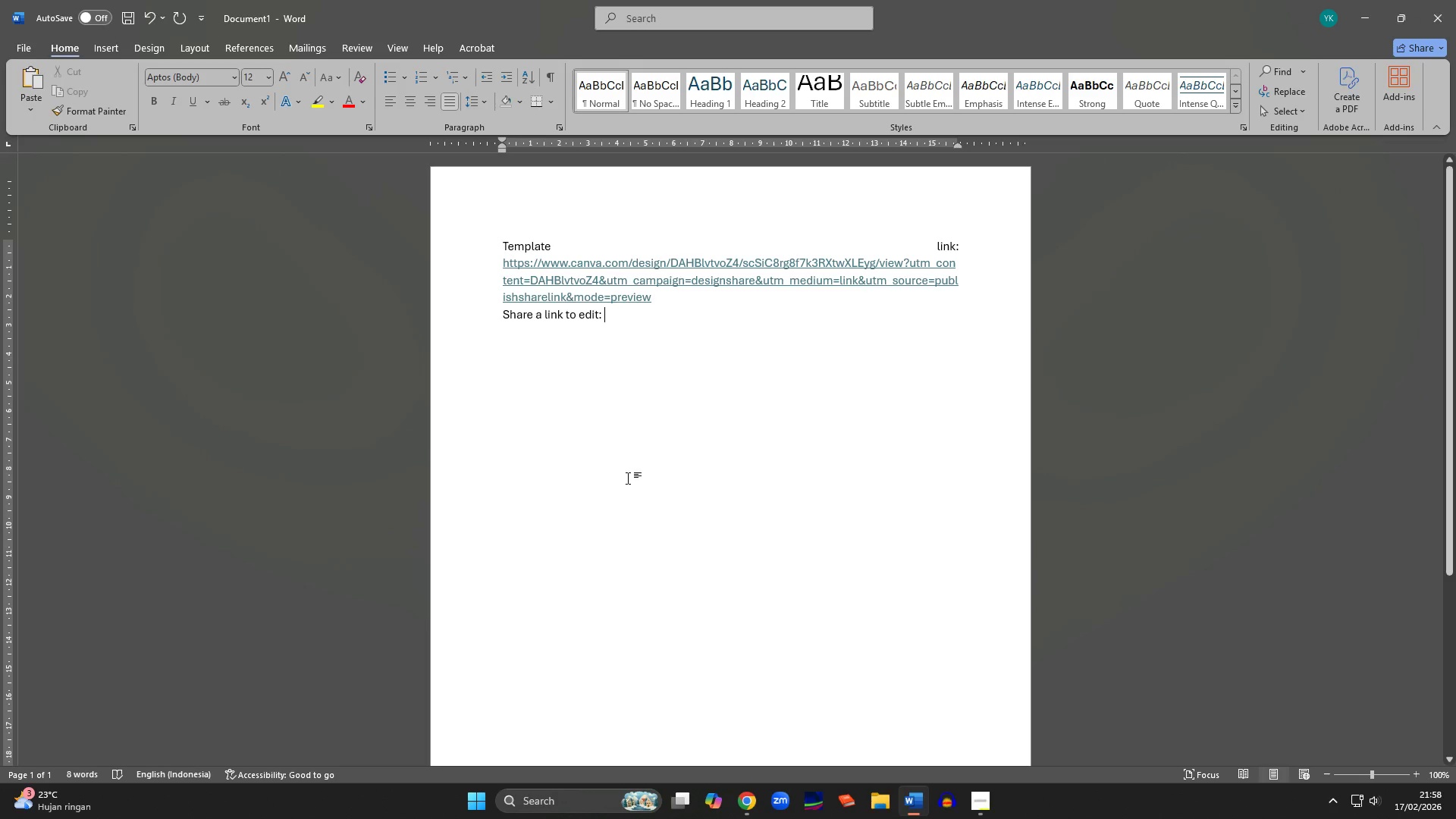 
key(Control+V)
 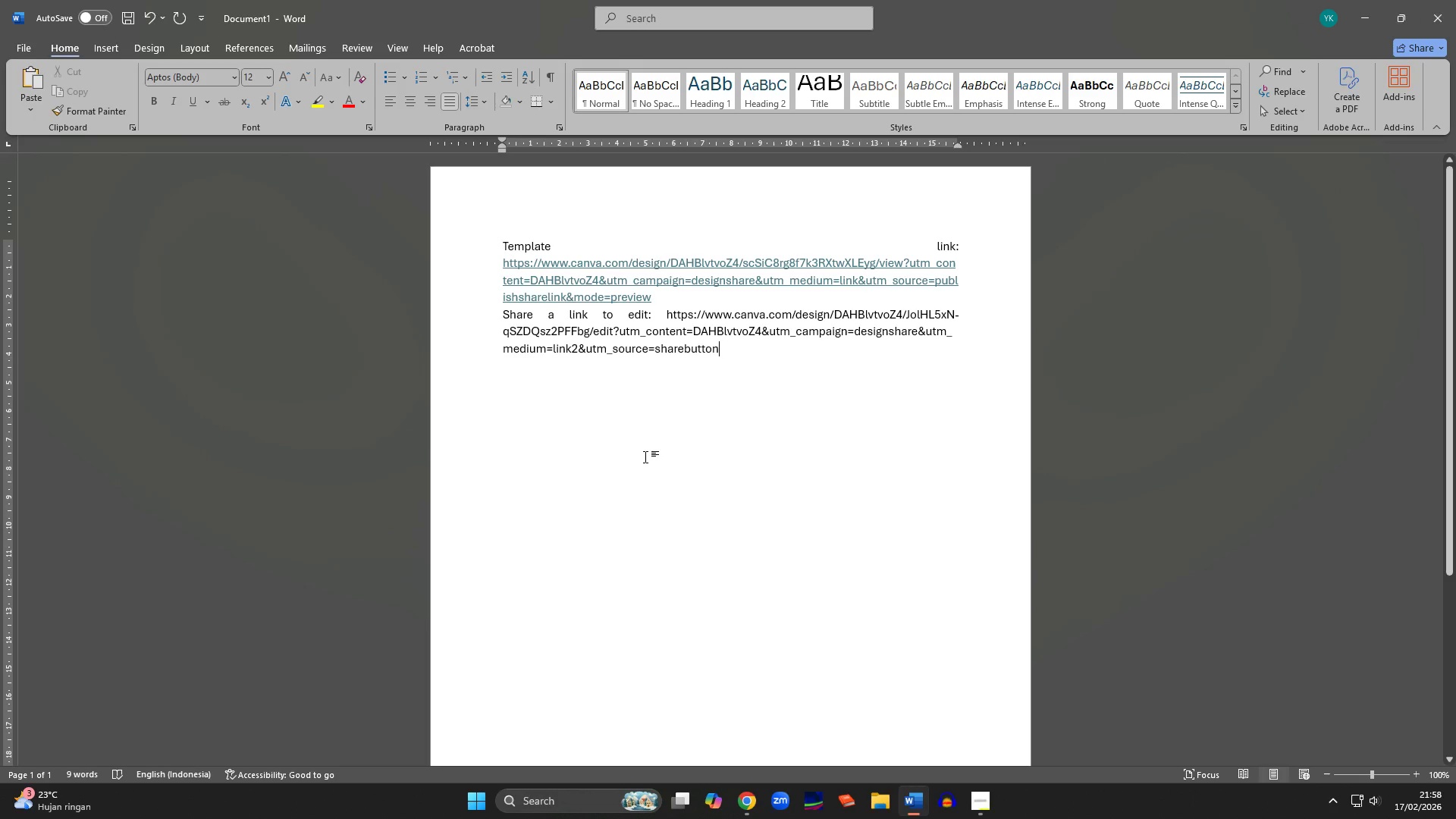 
key(Enter)
 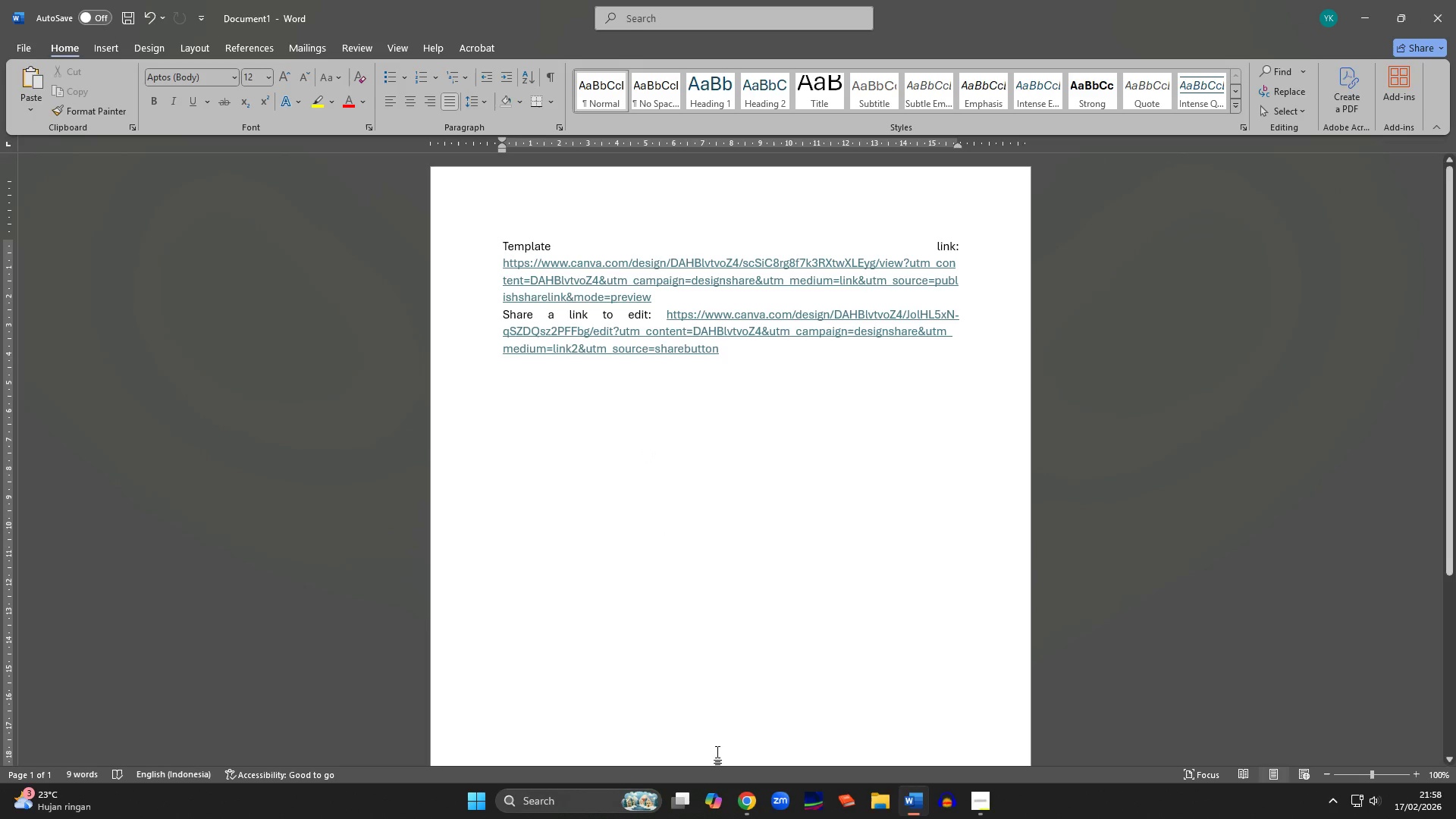 
left_click([739, 801])
 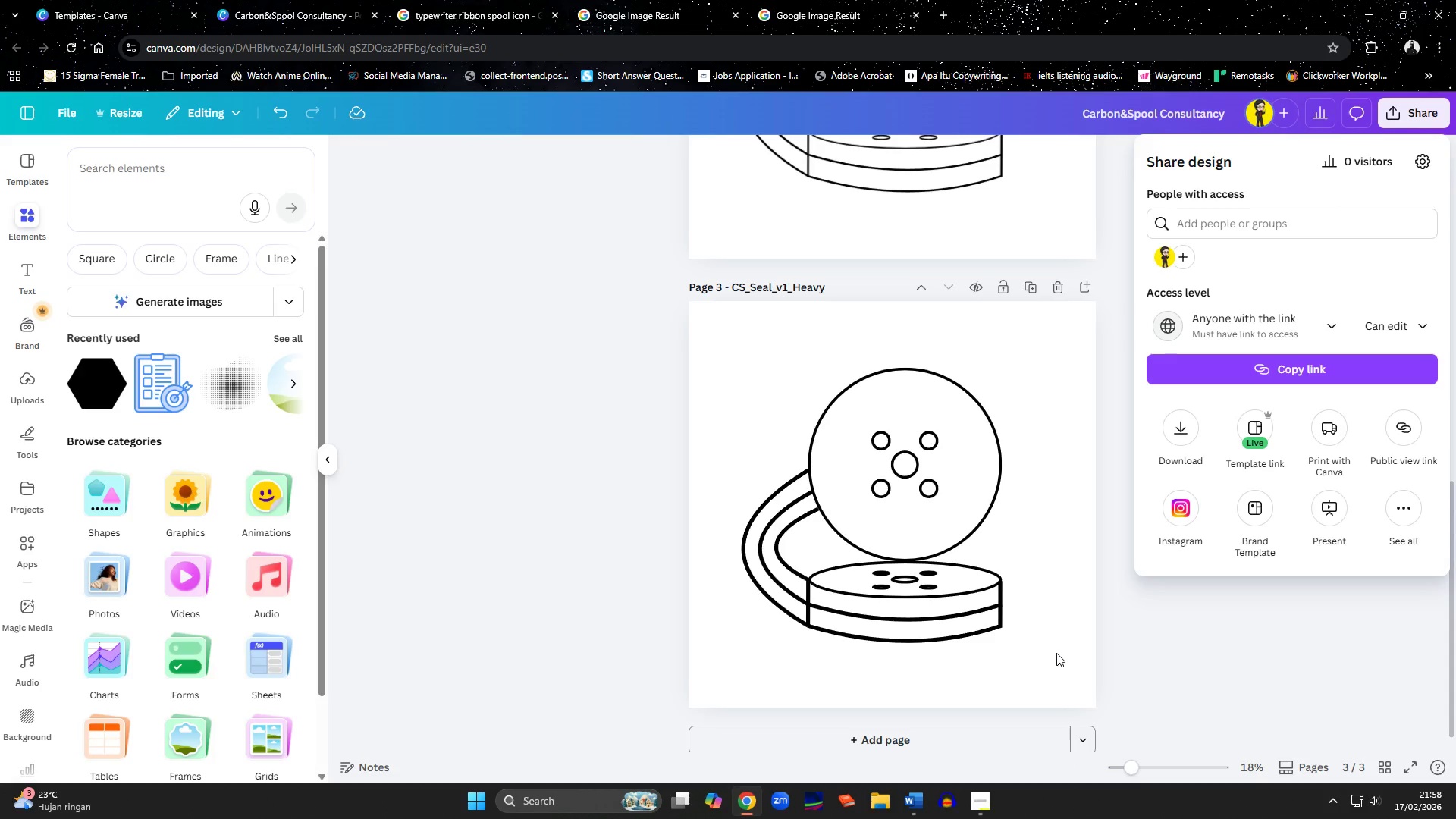 
left_click([1200, 689])
 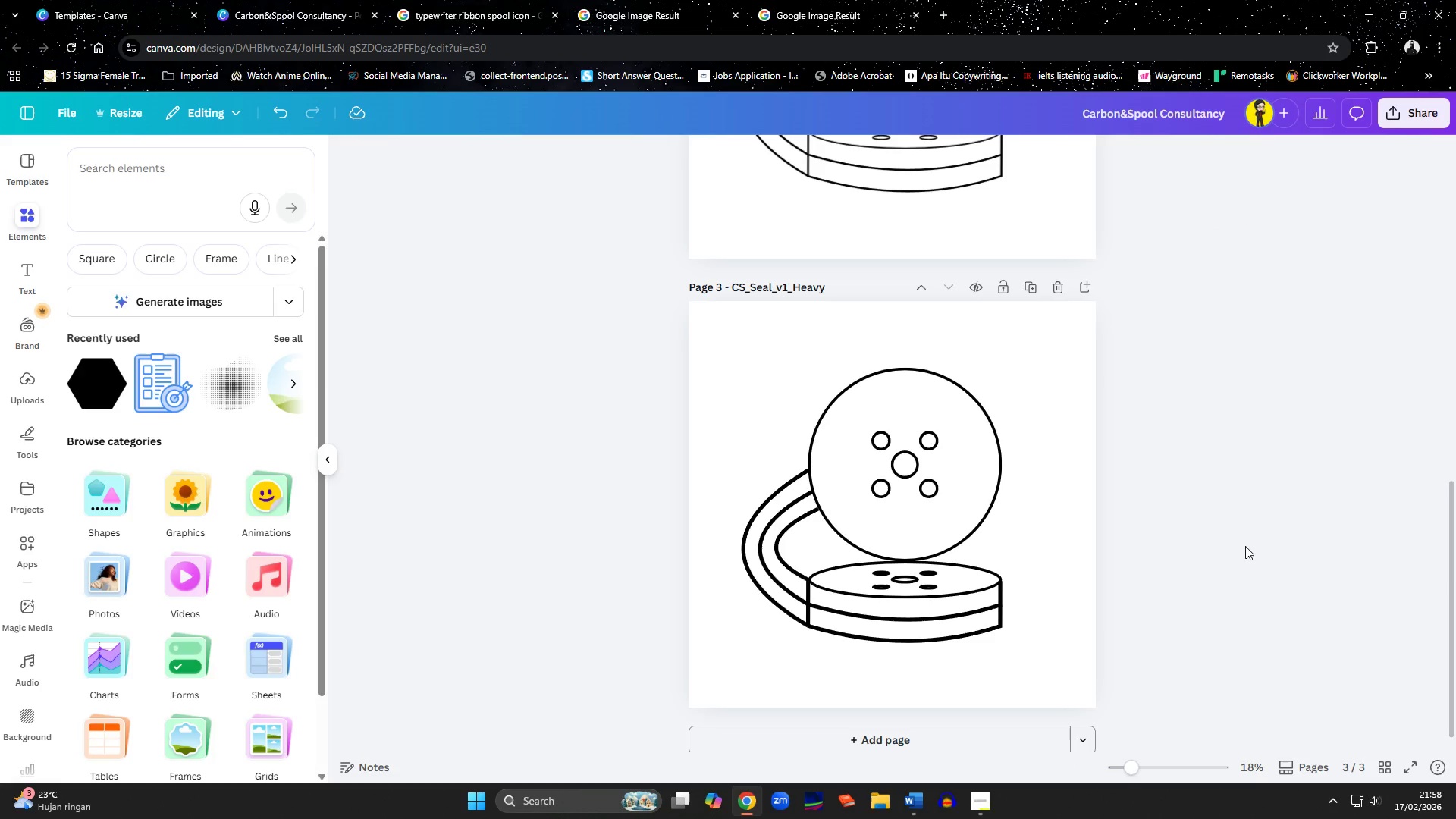 
scroll: coordinate [1213, 486], scroll_direction: up, amount: 6.0
 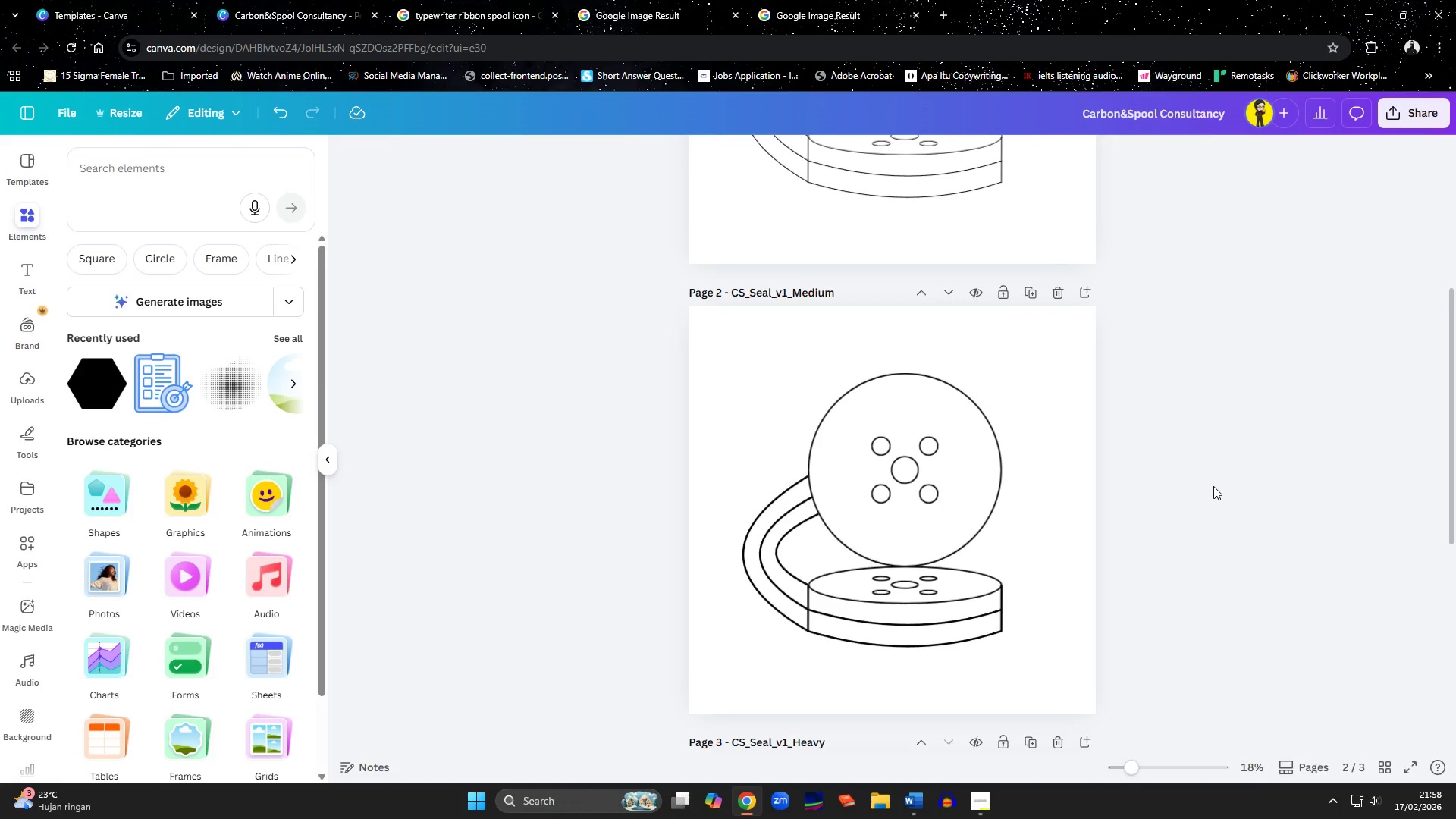 
left_click([1395, 115])
 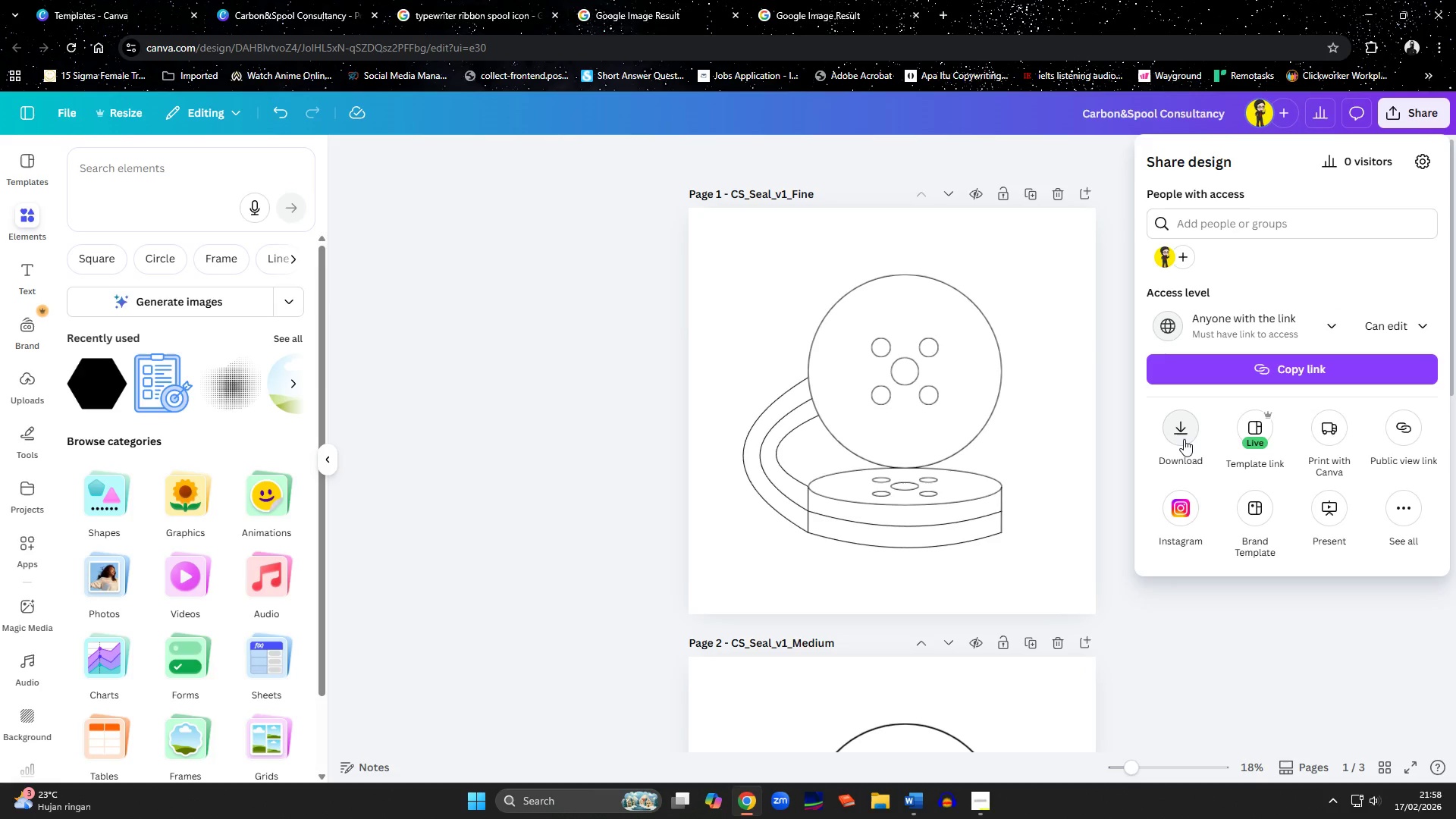 
scroll: coordinate [1250, 469], scroll_direction: up, amount: 6.0
 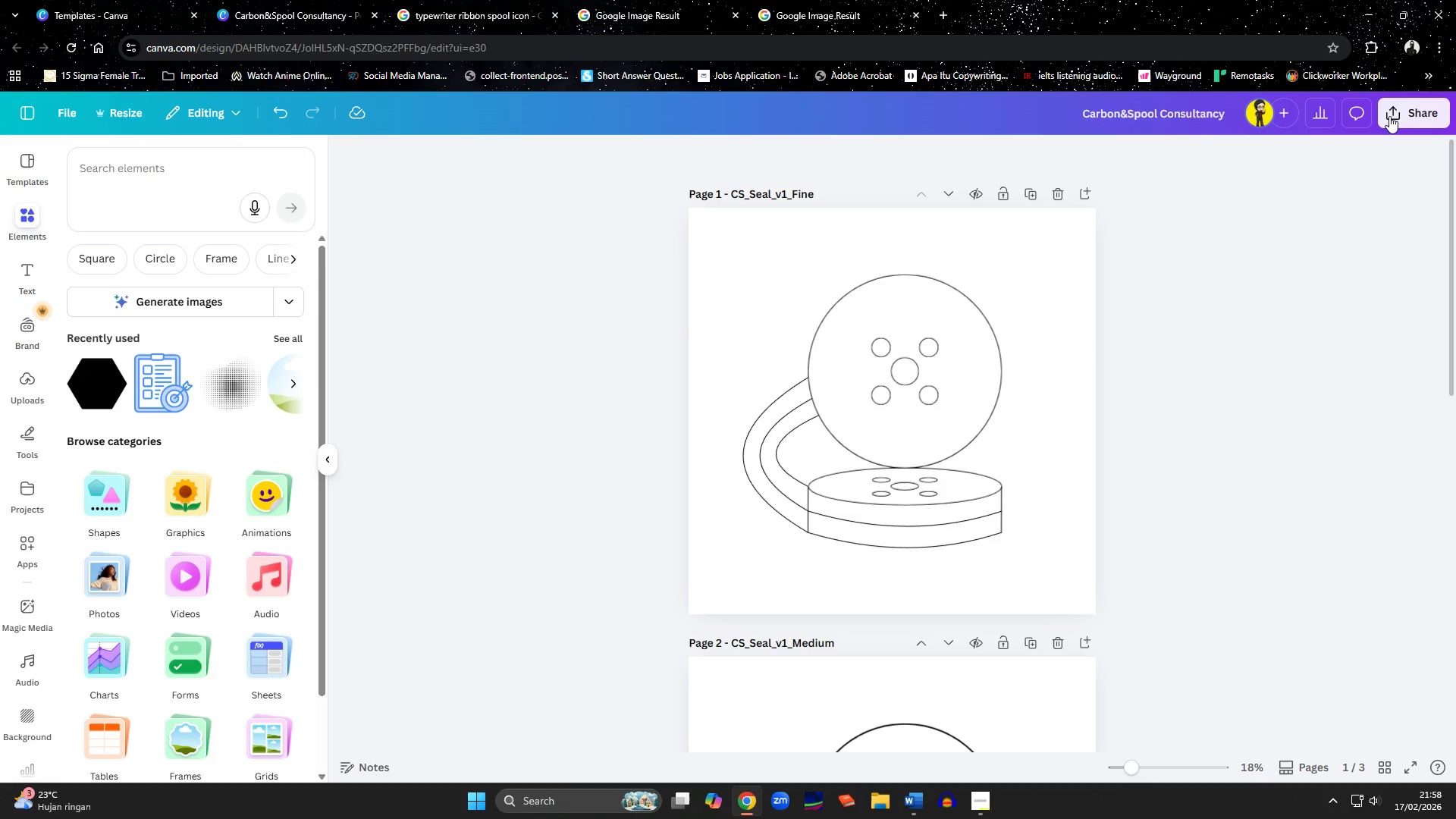 
left_click([1184, 439])
 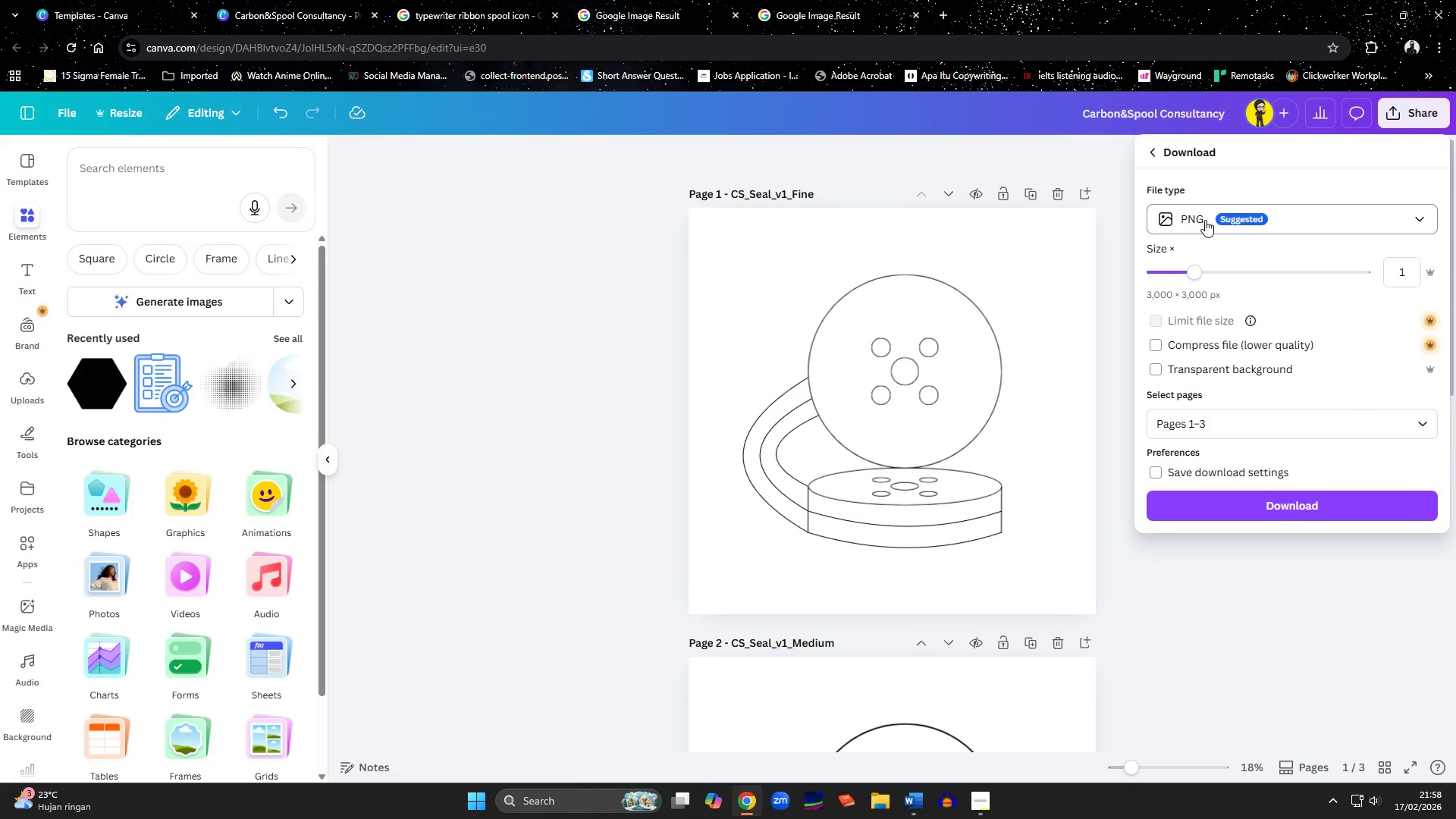 
left_click([1205, 220])
 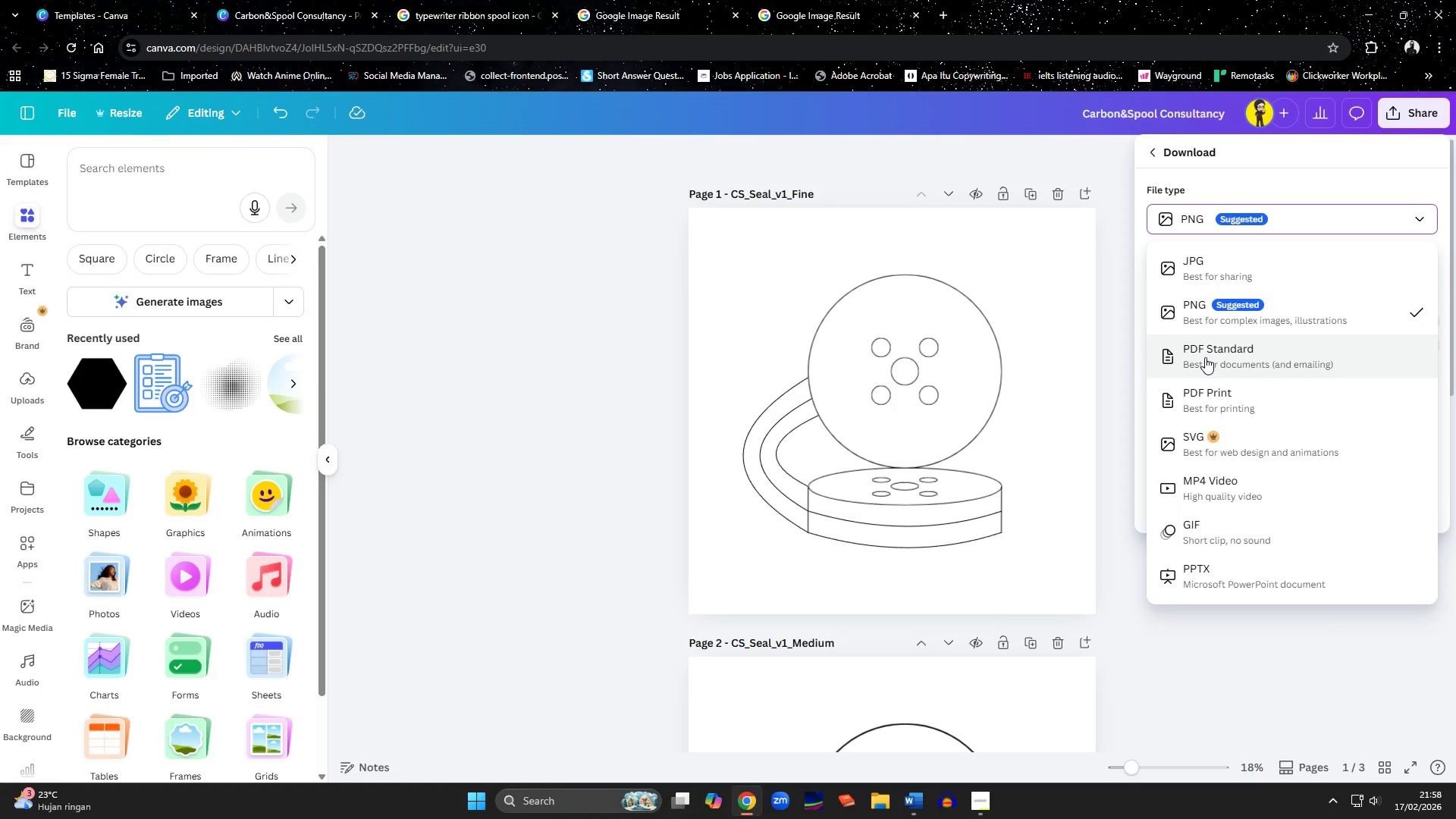 
left_click([1205, 357])
 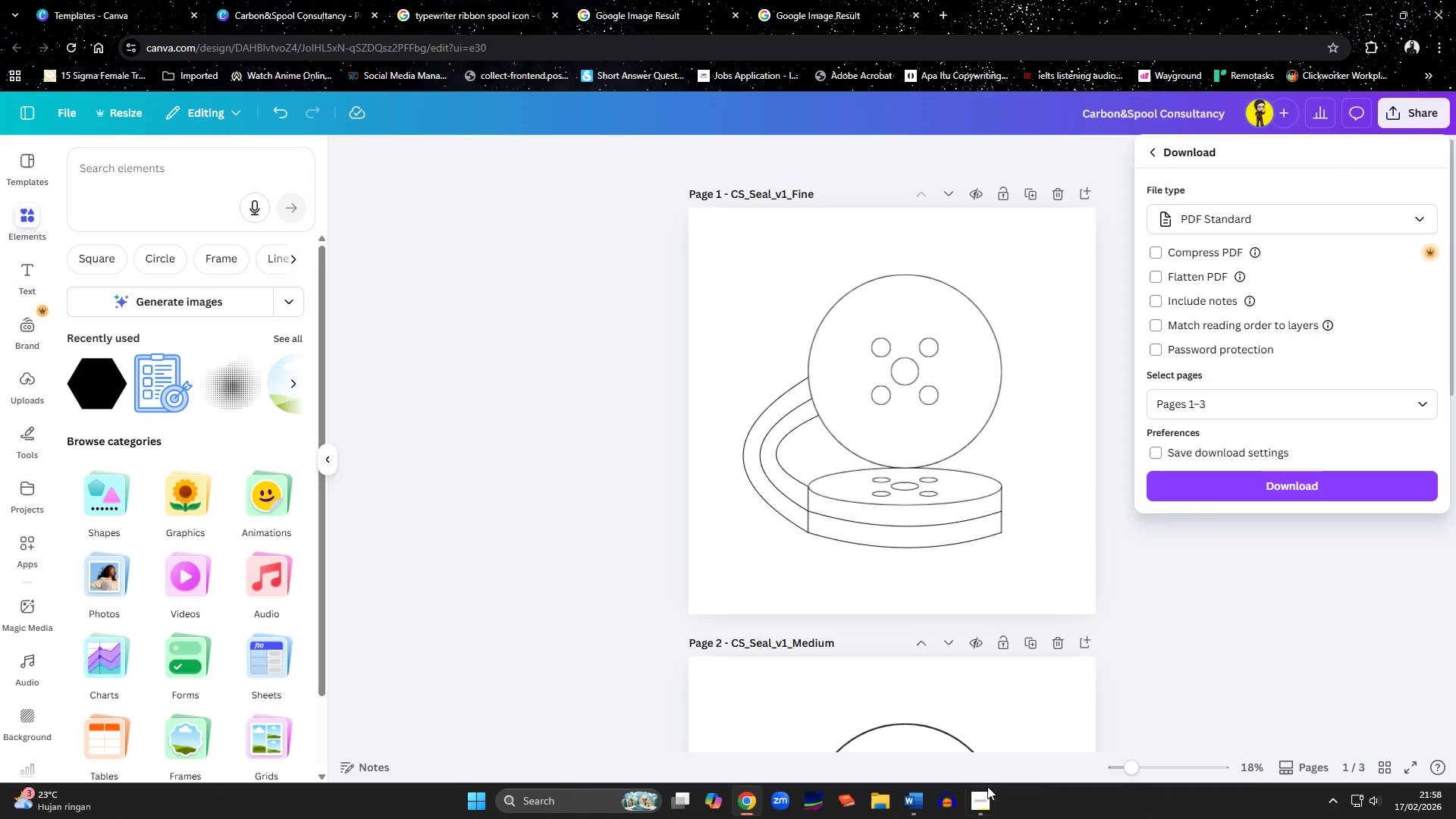 
left_click([985, 799])